 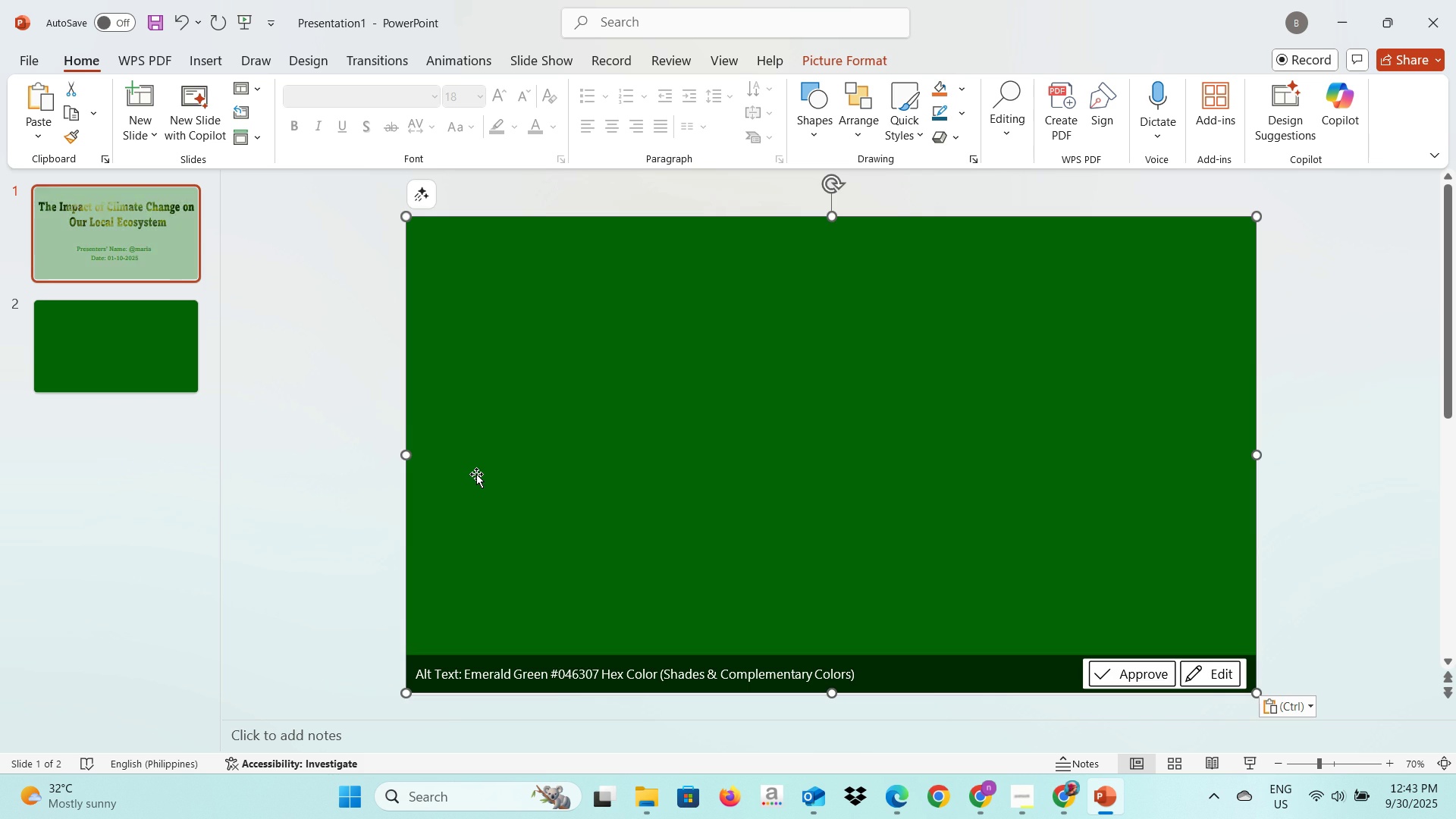 
right_click([488, 441])
 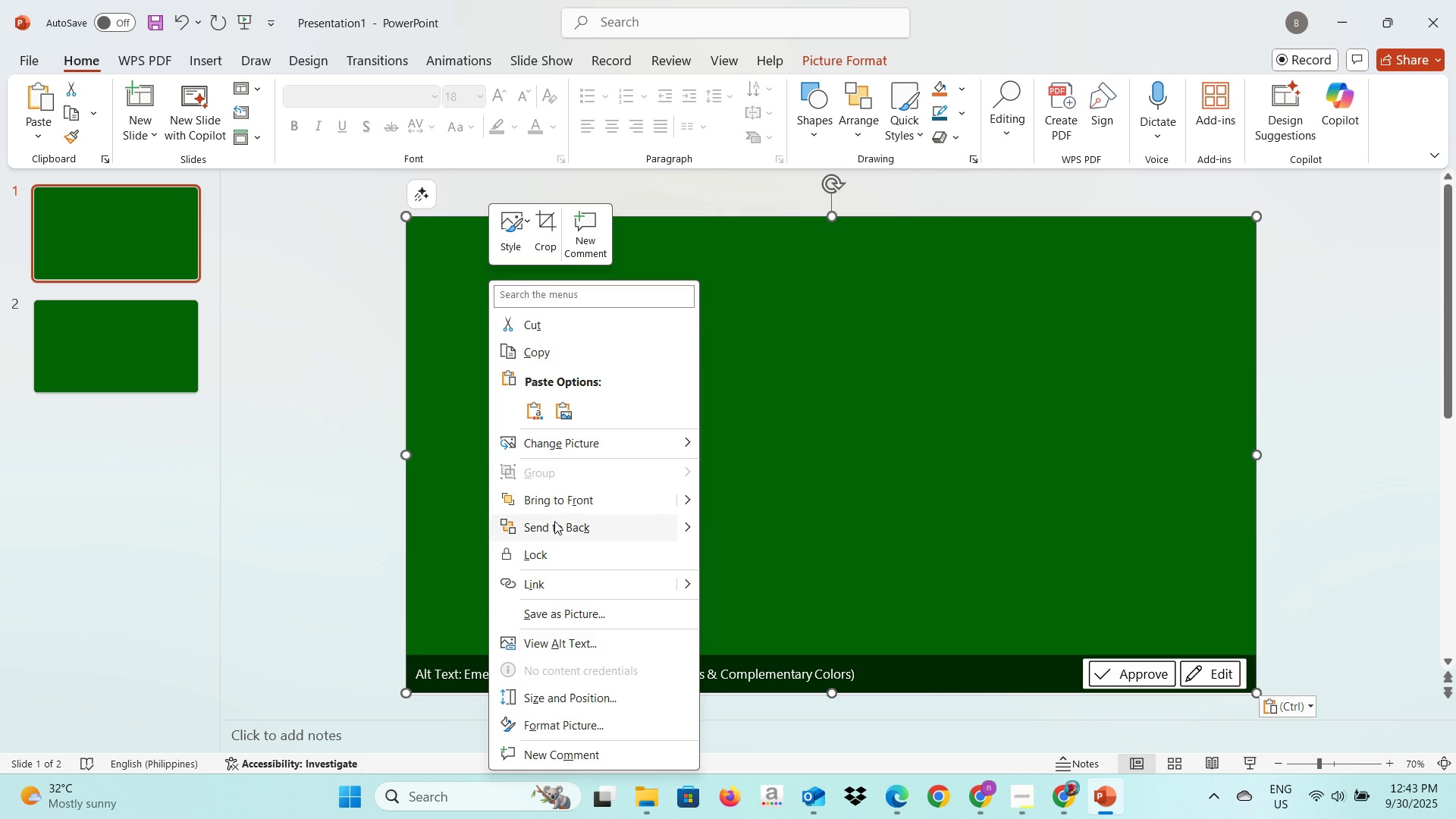 
left_click([554, 529])
 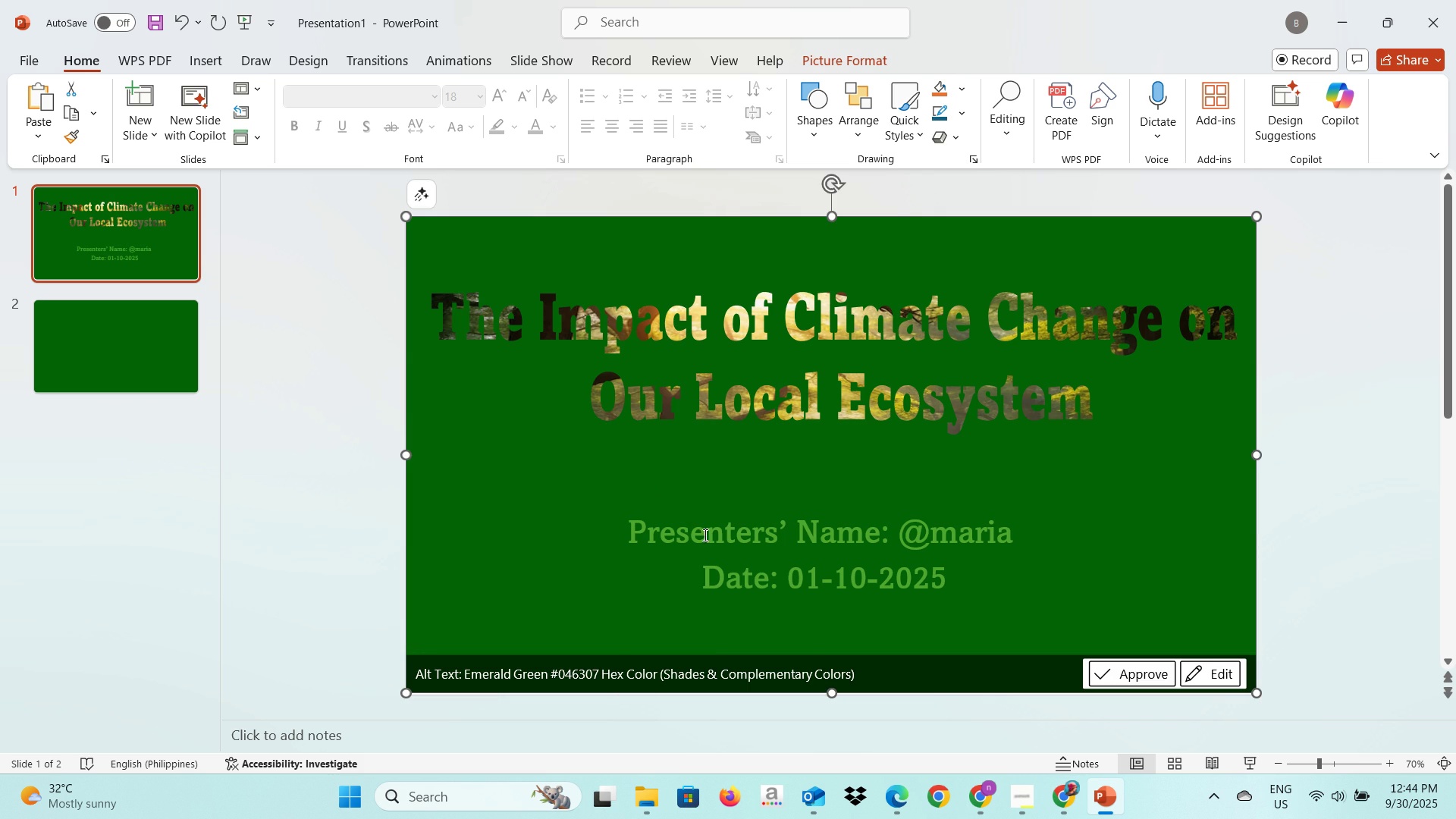 
left_click([176, 363])
 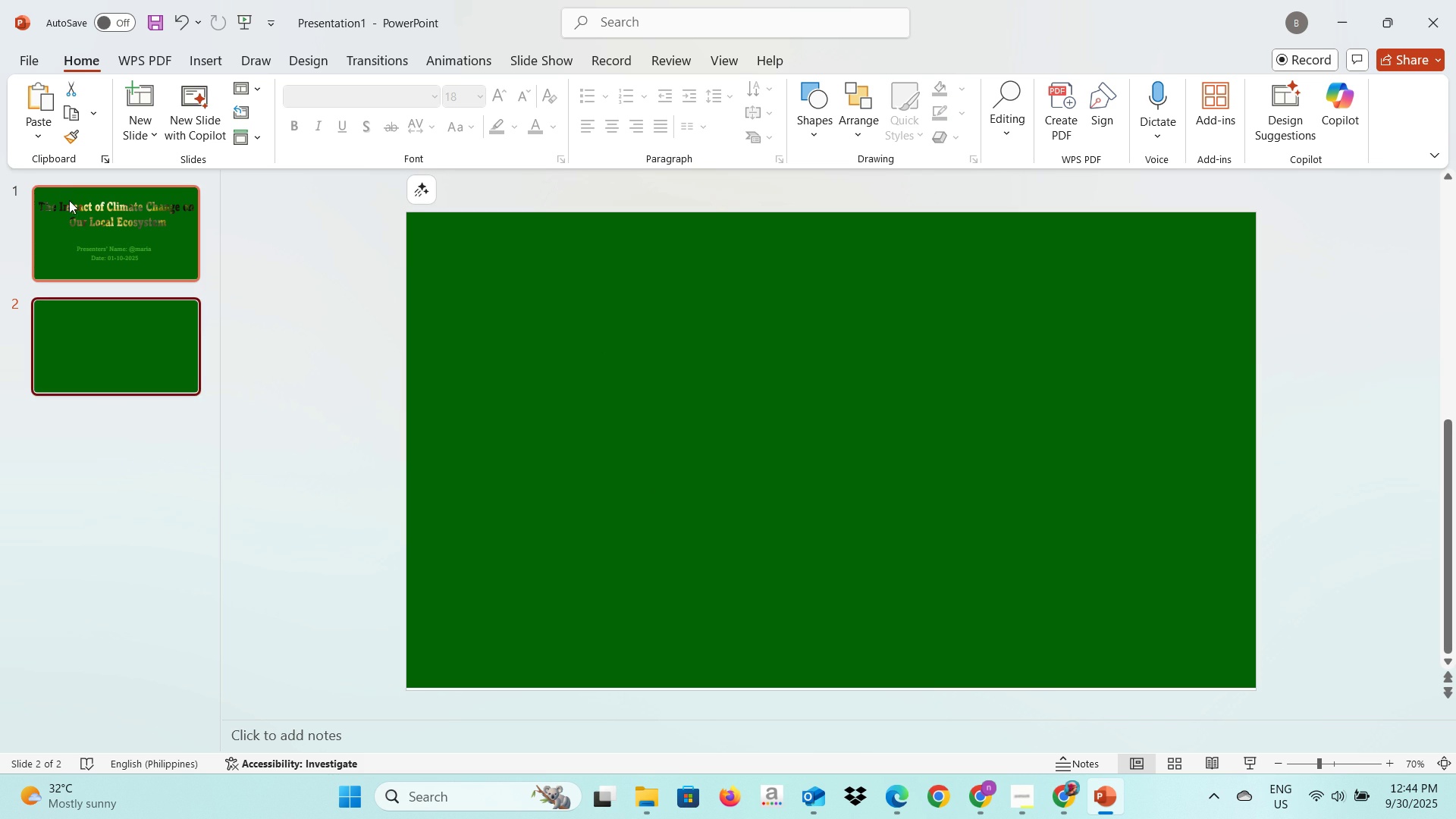 
left_click([77, 219])
 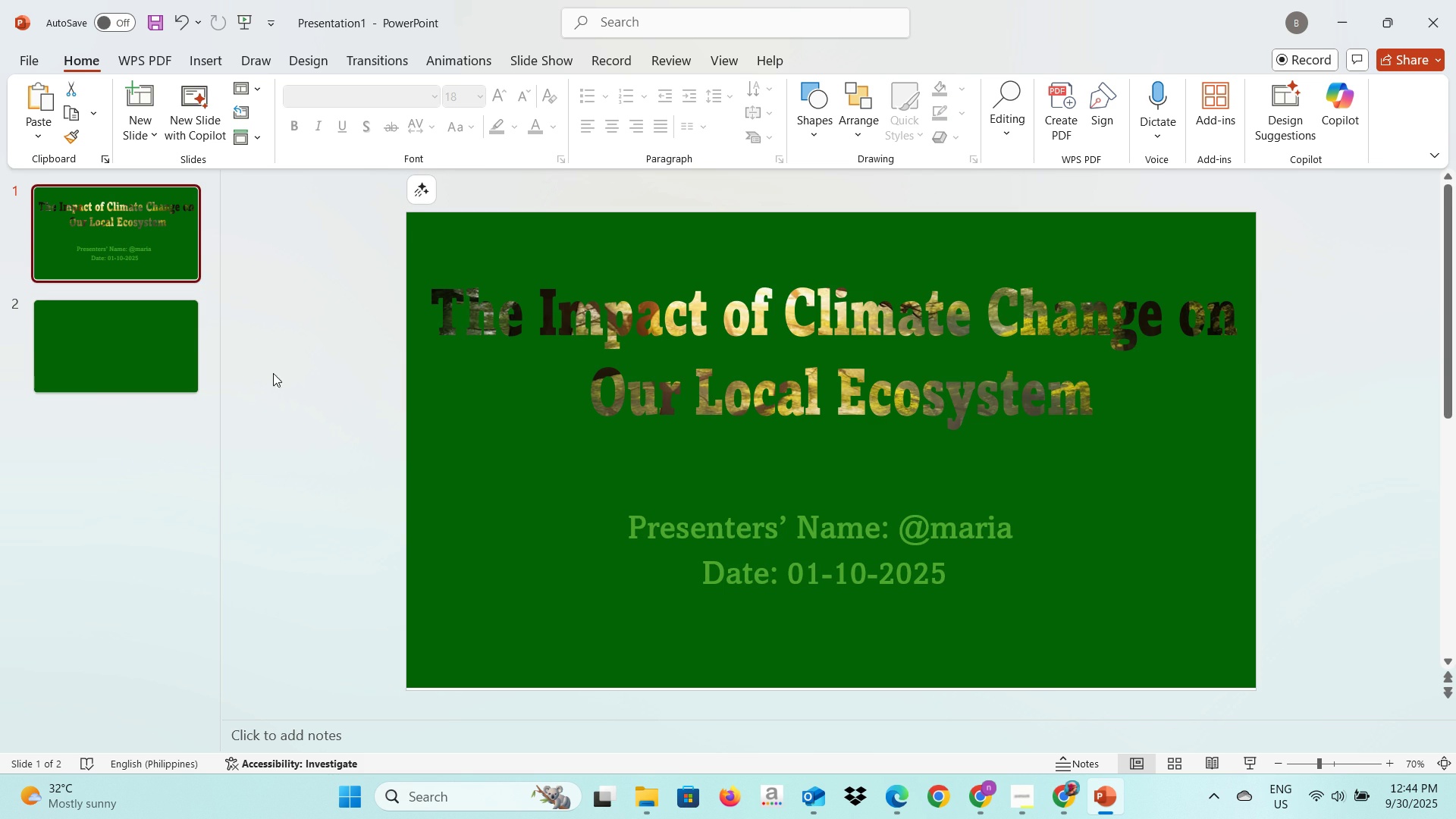 
left_click([148, 364])
 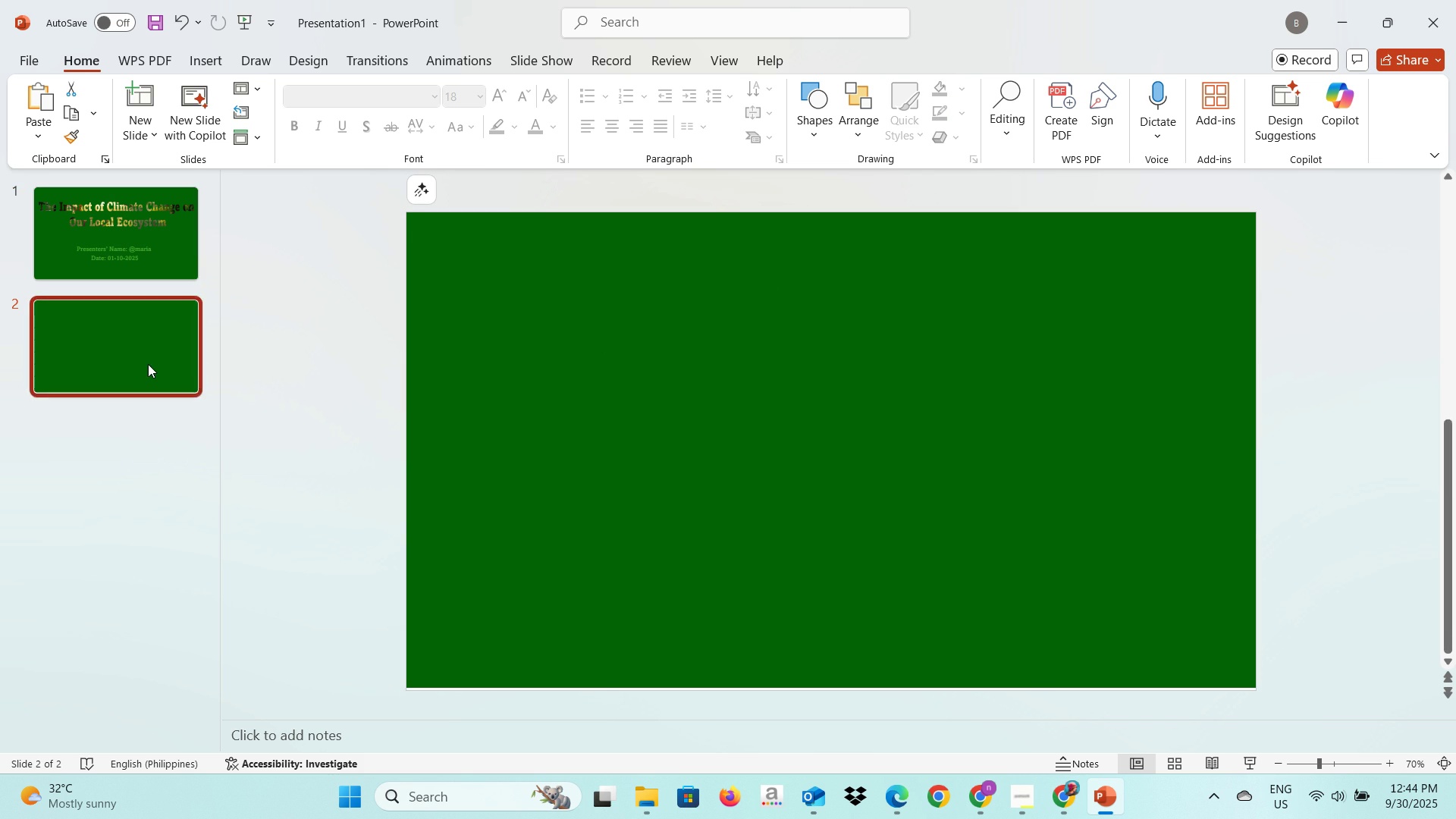 
key(Alt+AltLeft)
 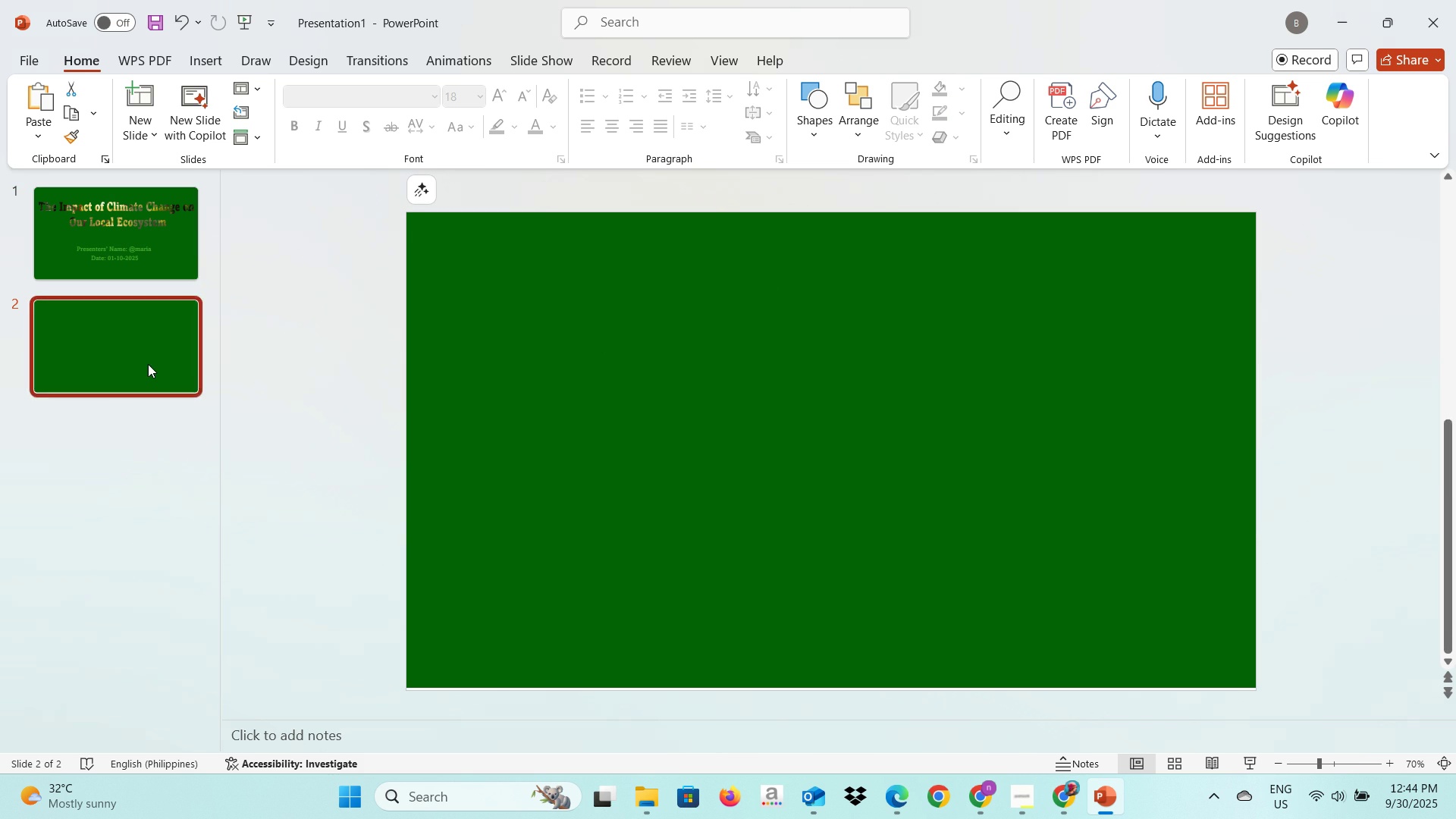 
key(Alt+Tab)
 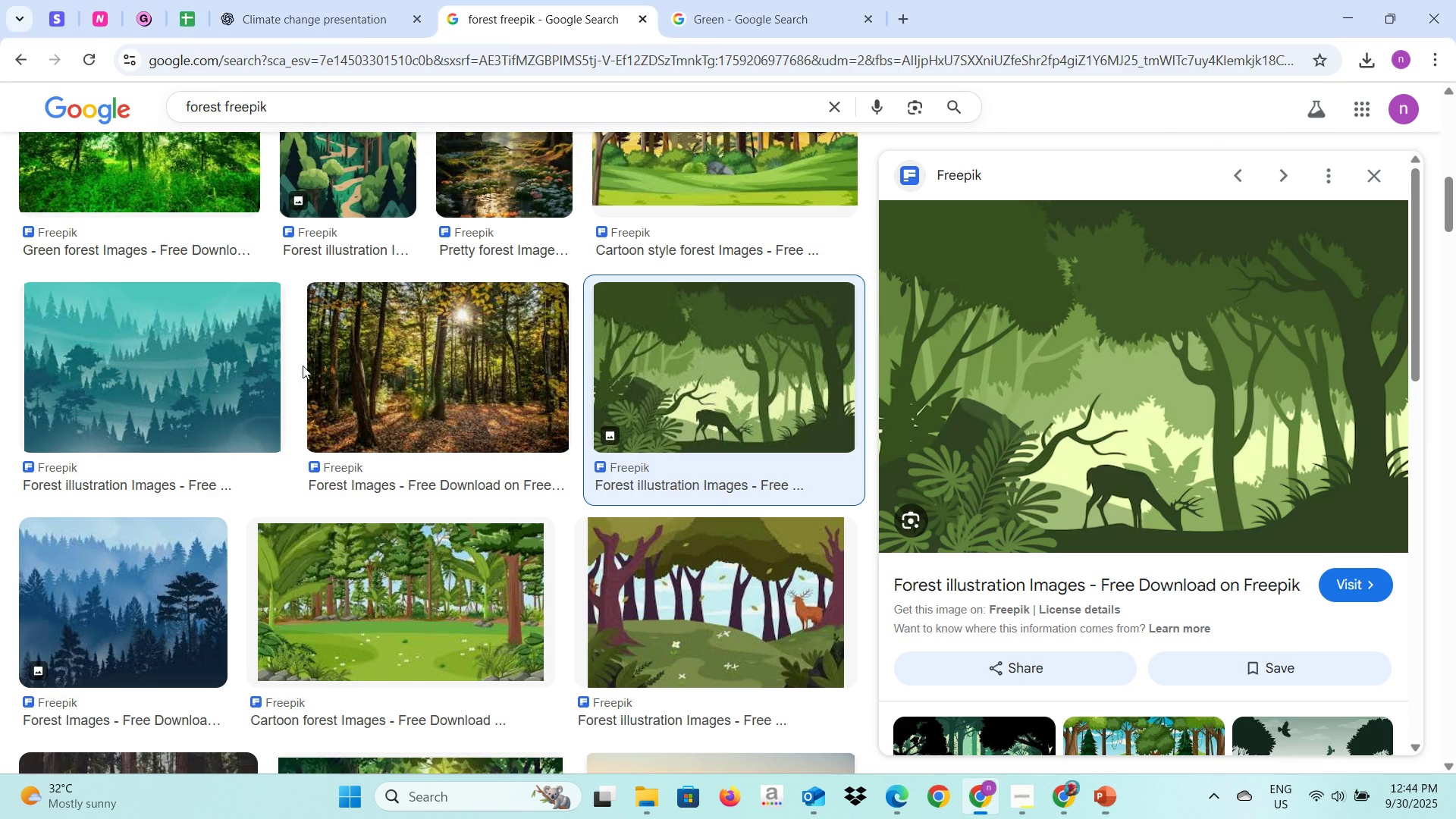 
key(Alt+AltLeft)
 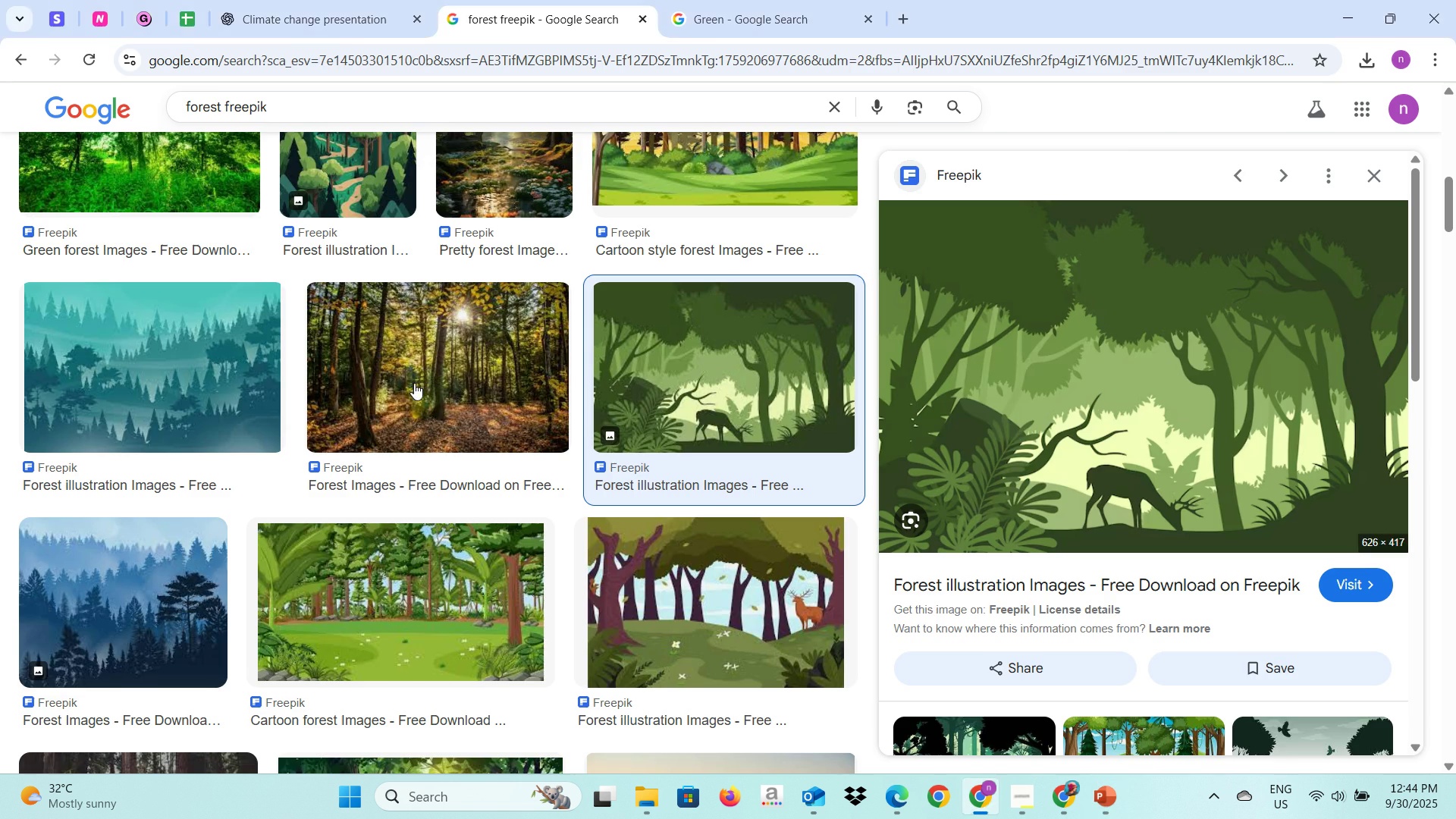 
key(Alt+Tab)
 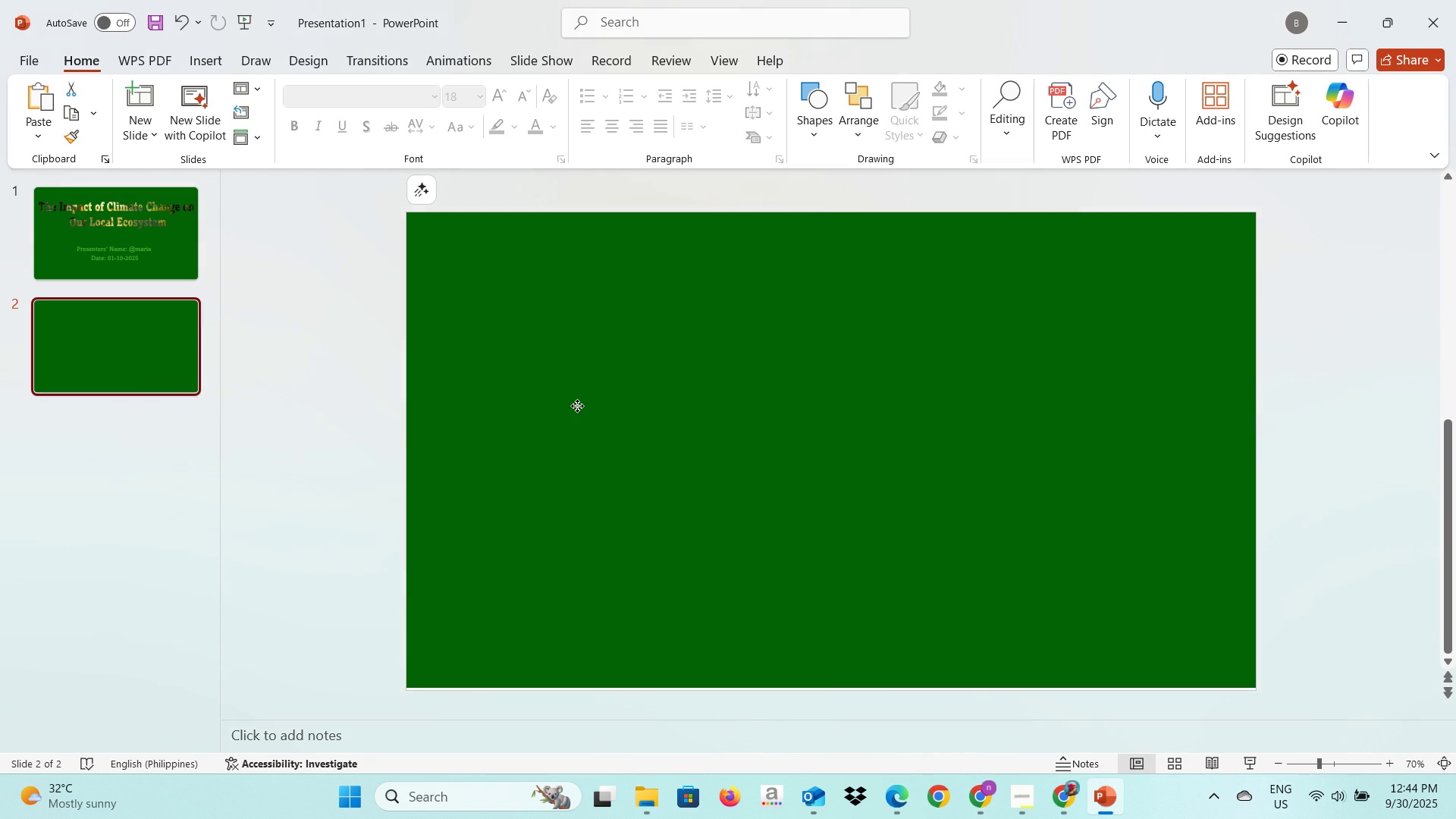 
right_click([577, 406])
 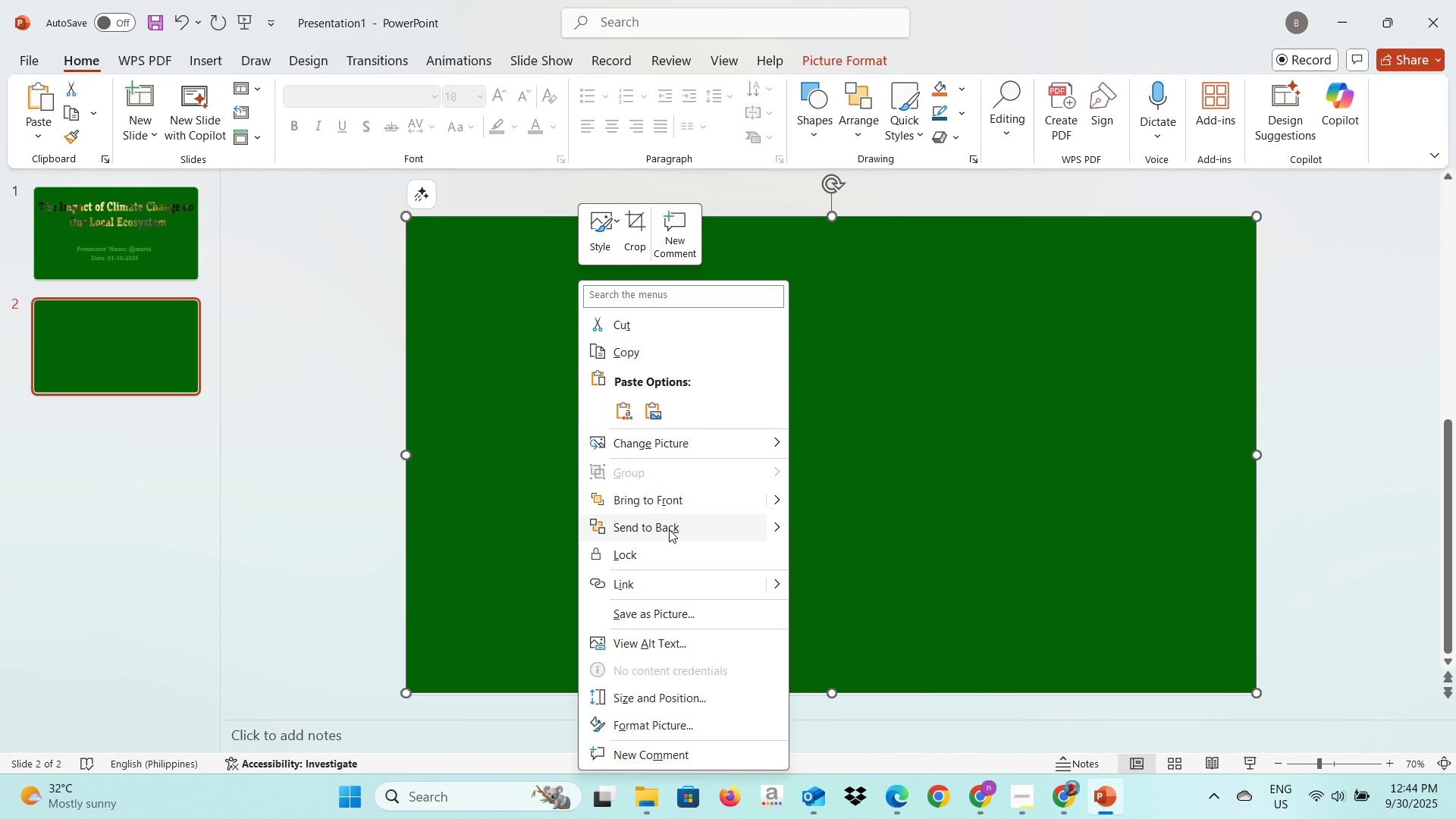 
left_click([669, 529])
 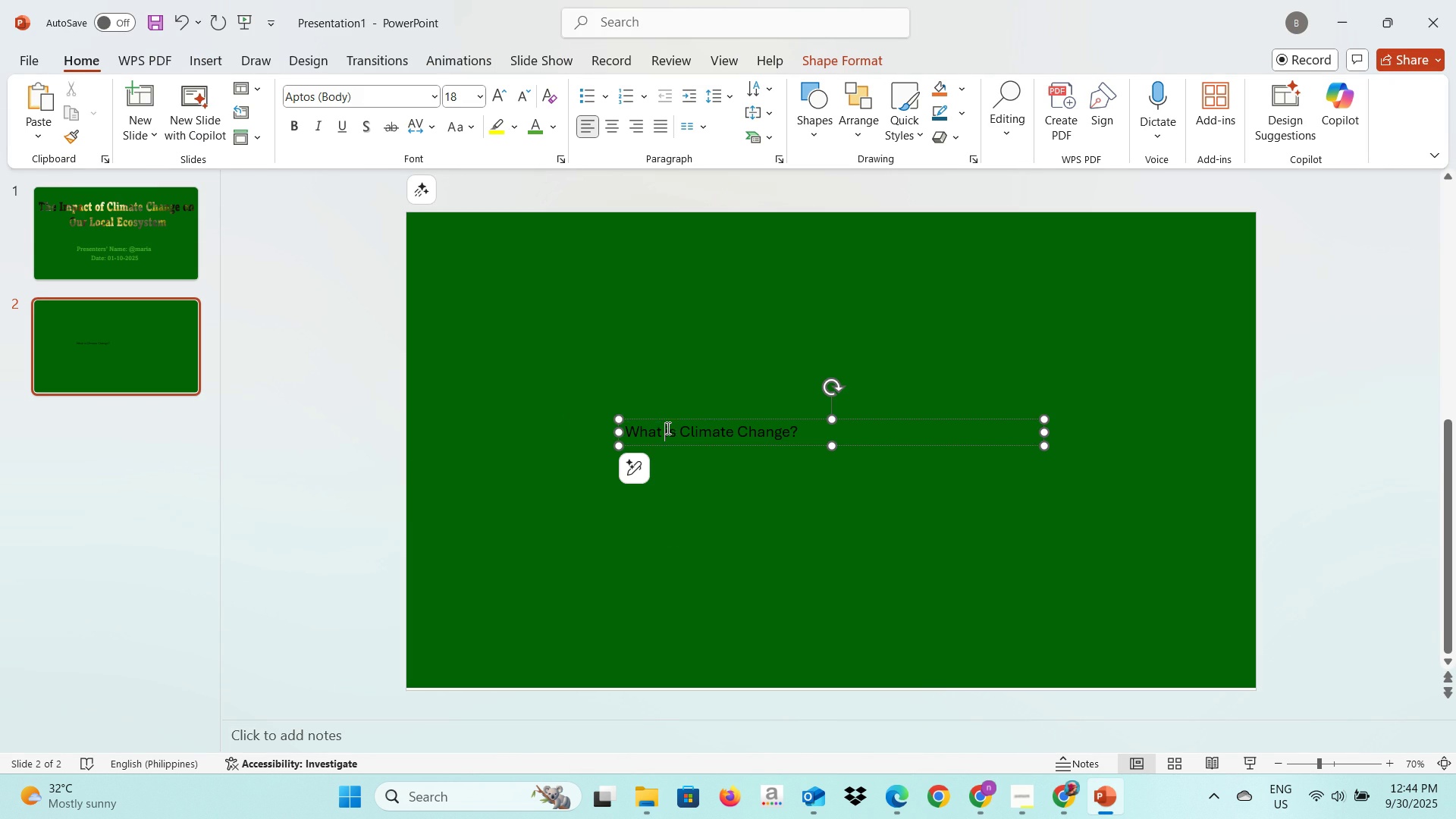 
left_click([667, 428])